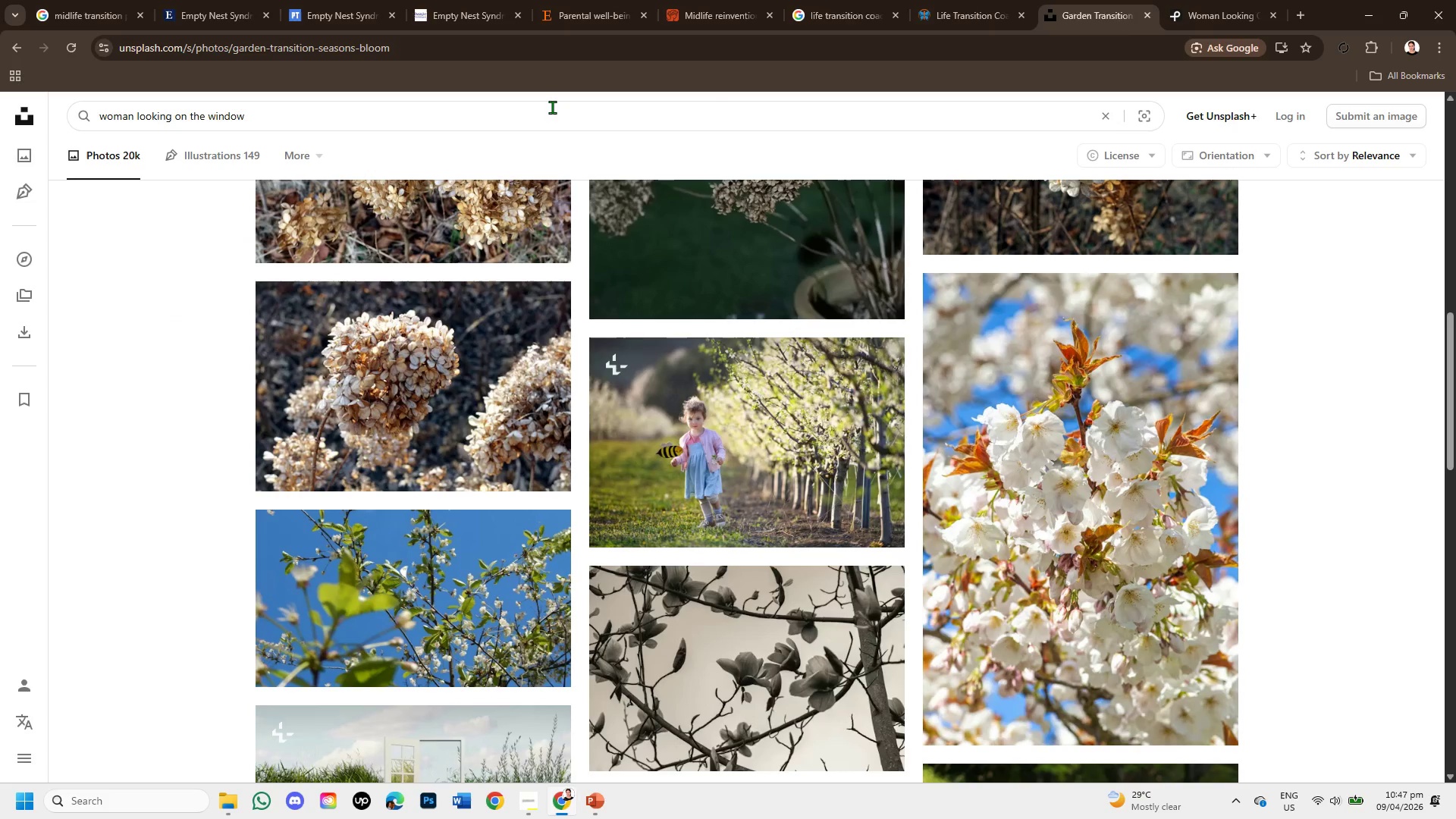 
key(Enter)
 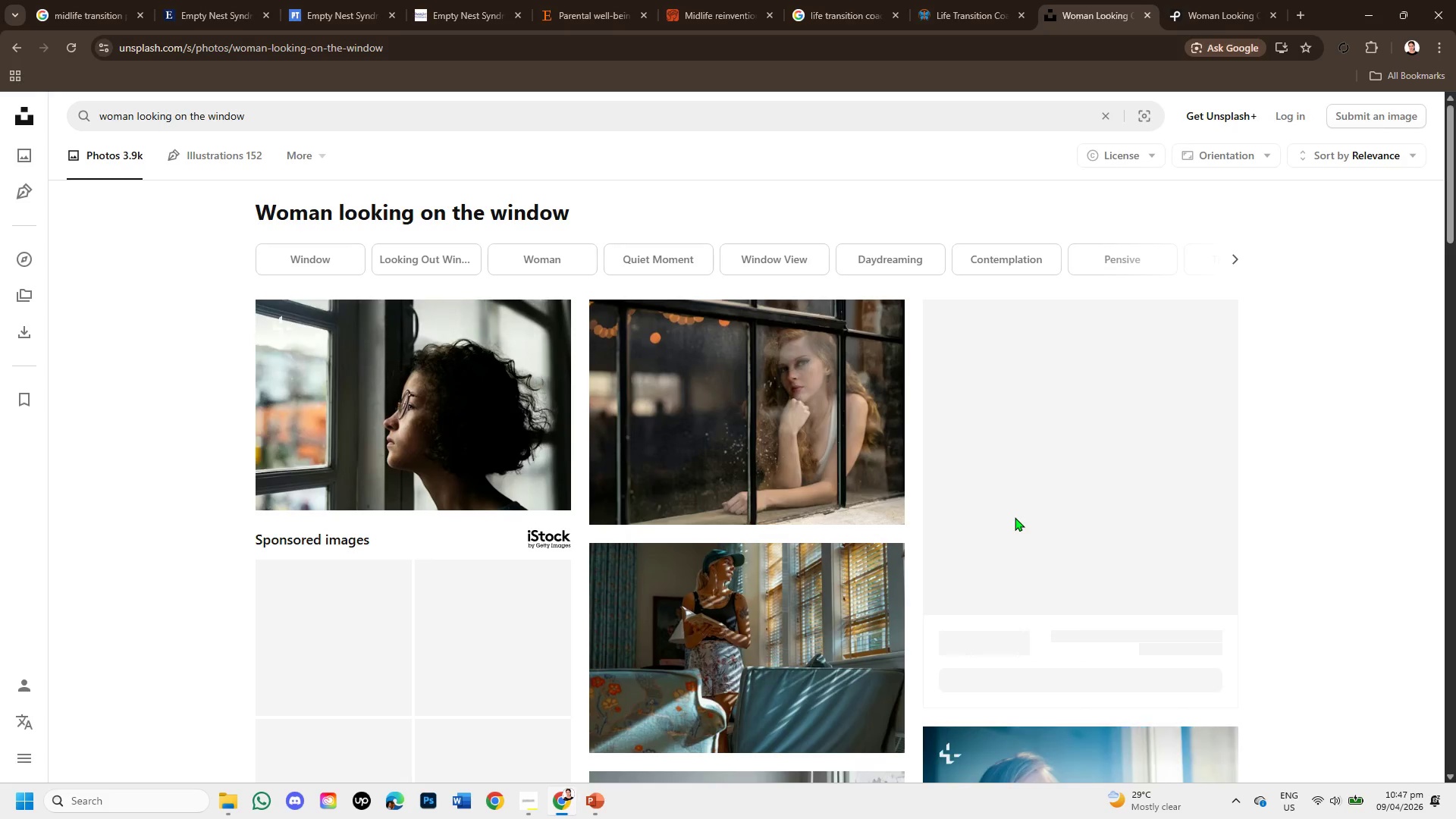 
scroll: coordinate [886, 485], scroll_direction: down, amount: 8.0
 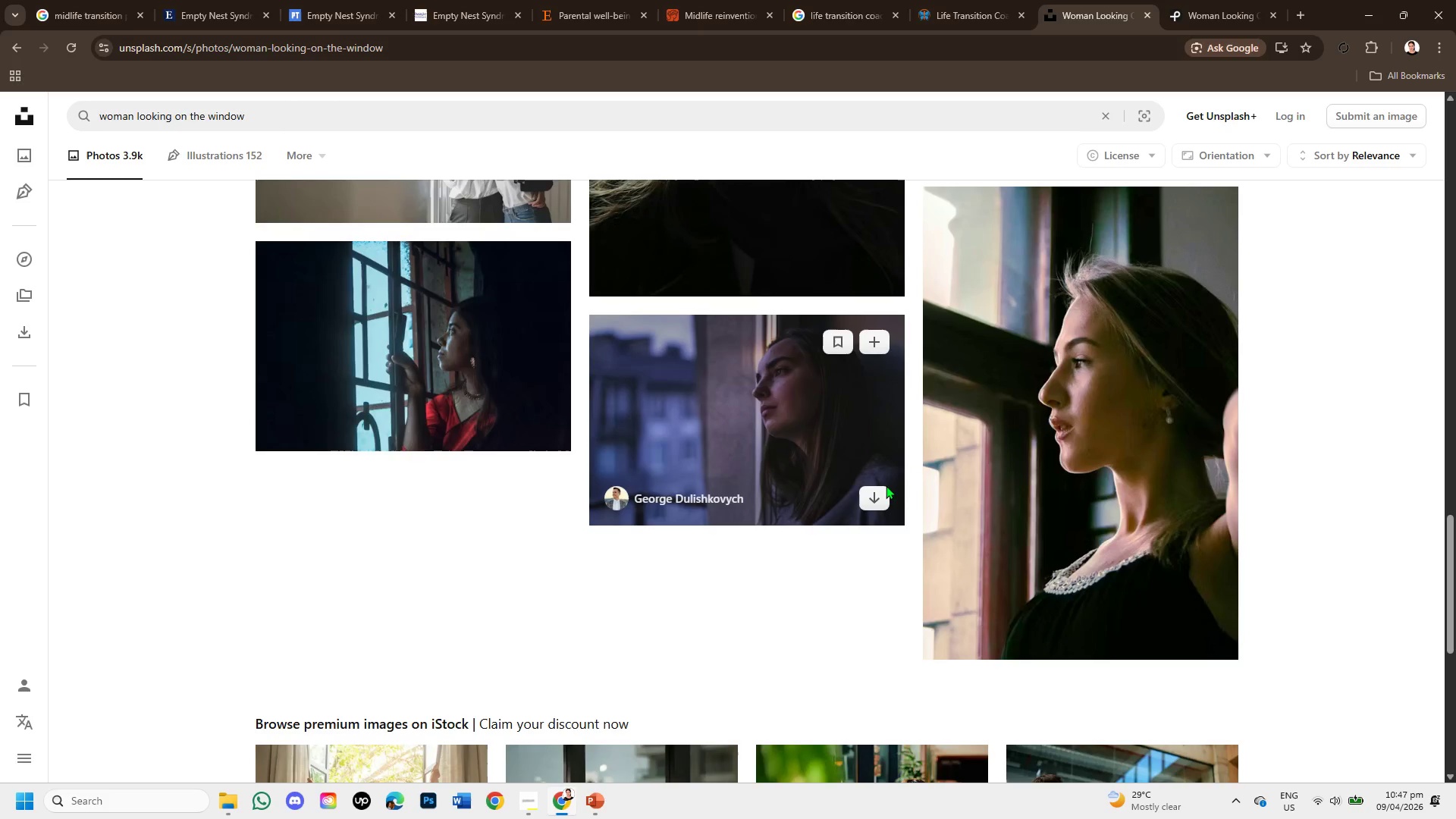 
scroll: coordinate [847, 568], scroll_direction: down, amount: 2.0
 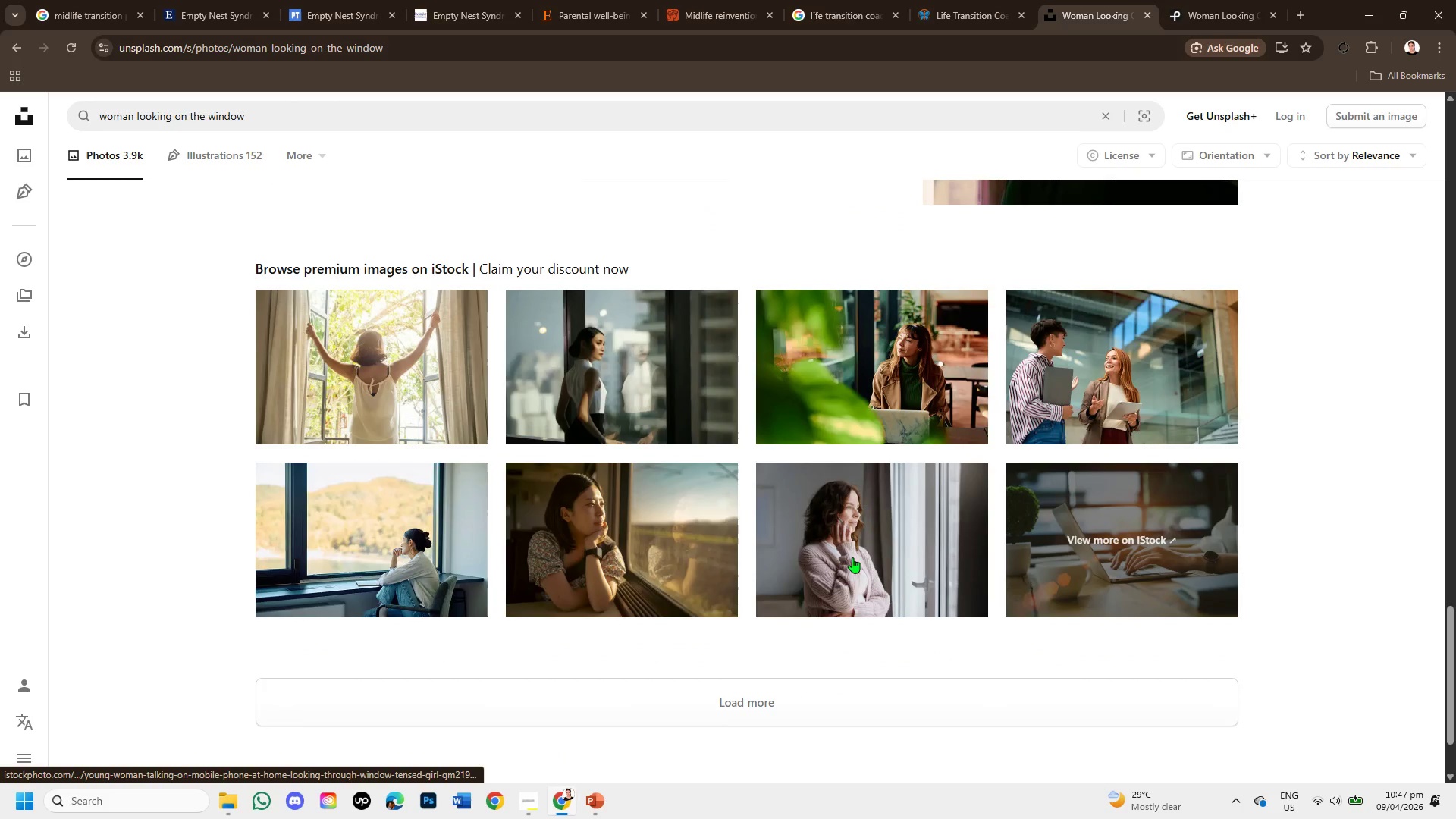 
mouse_move([1000, 515])
 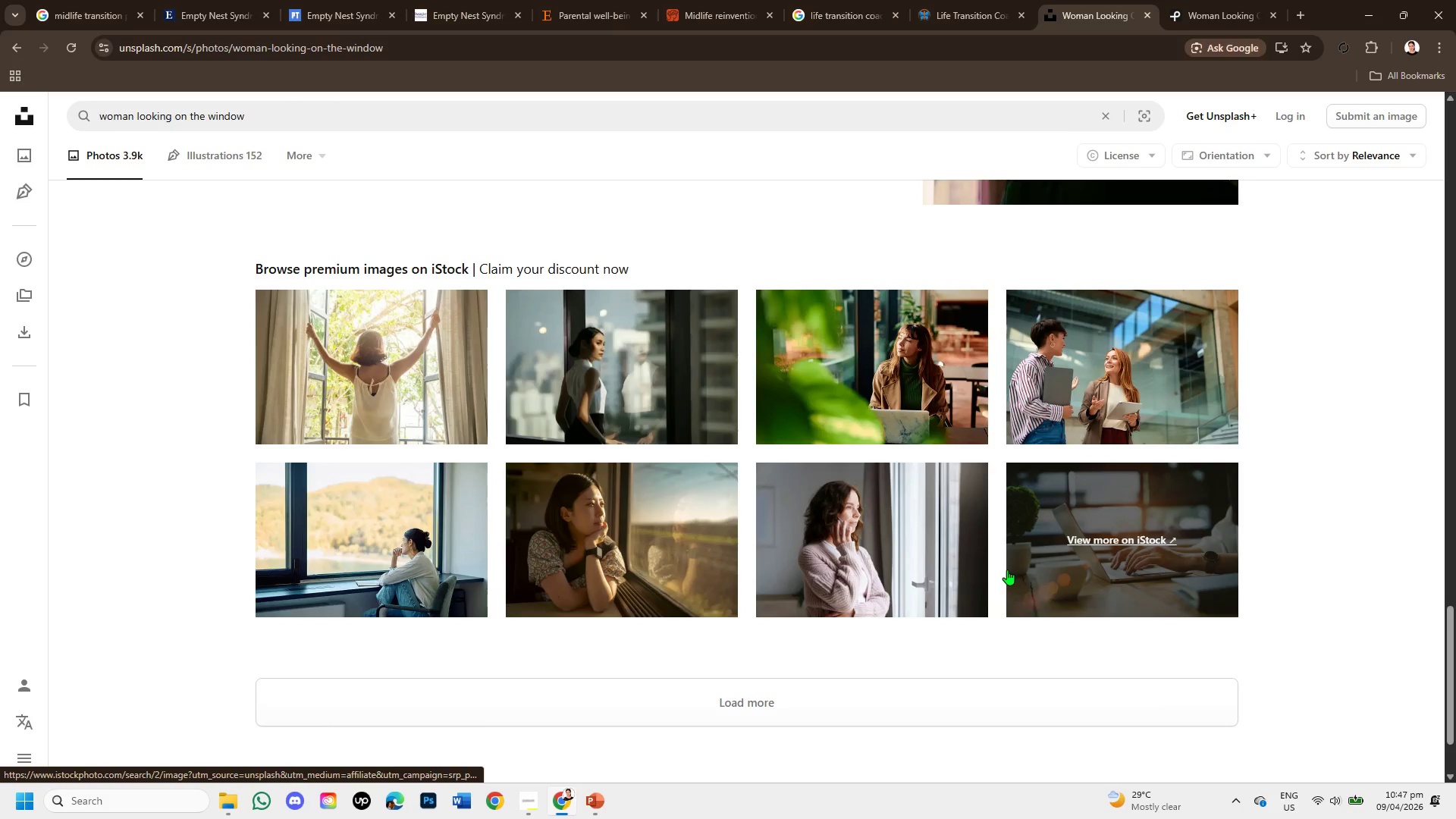 
scroll: coordinate [1007, 570], scroll_direction: down, amount: 1.0
 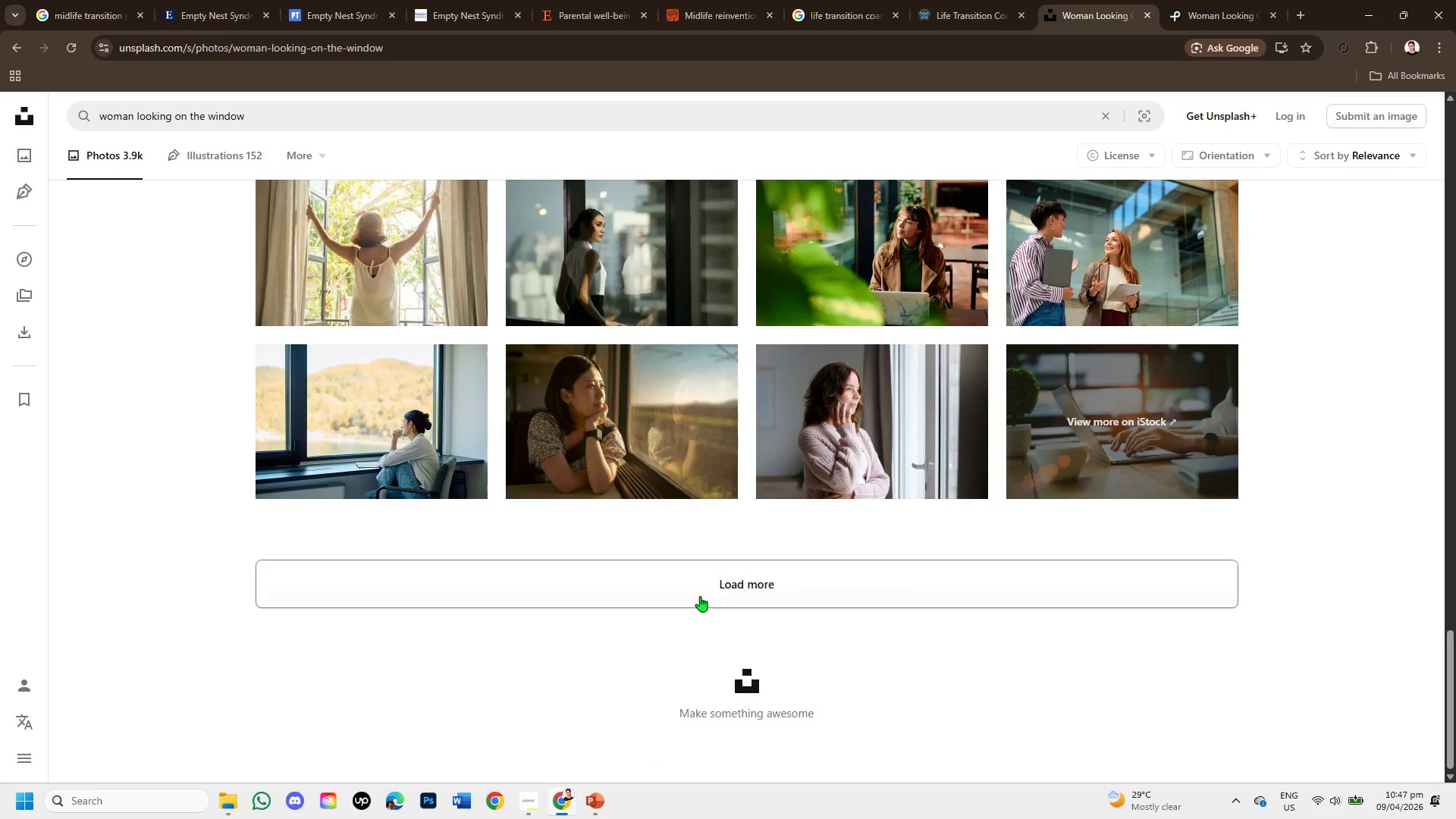 
left_click([717, 579])
 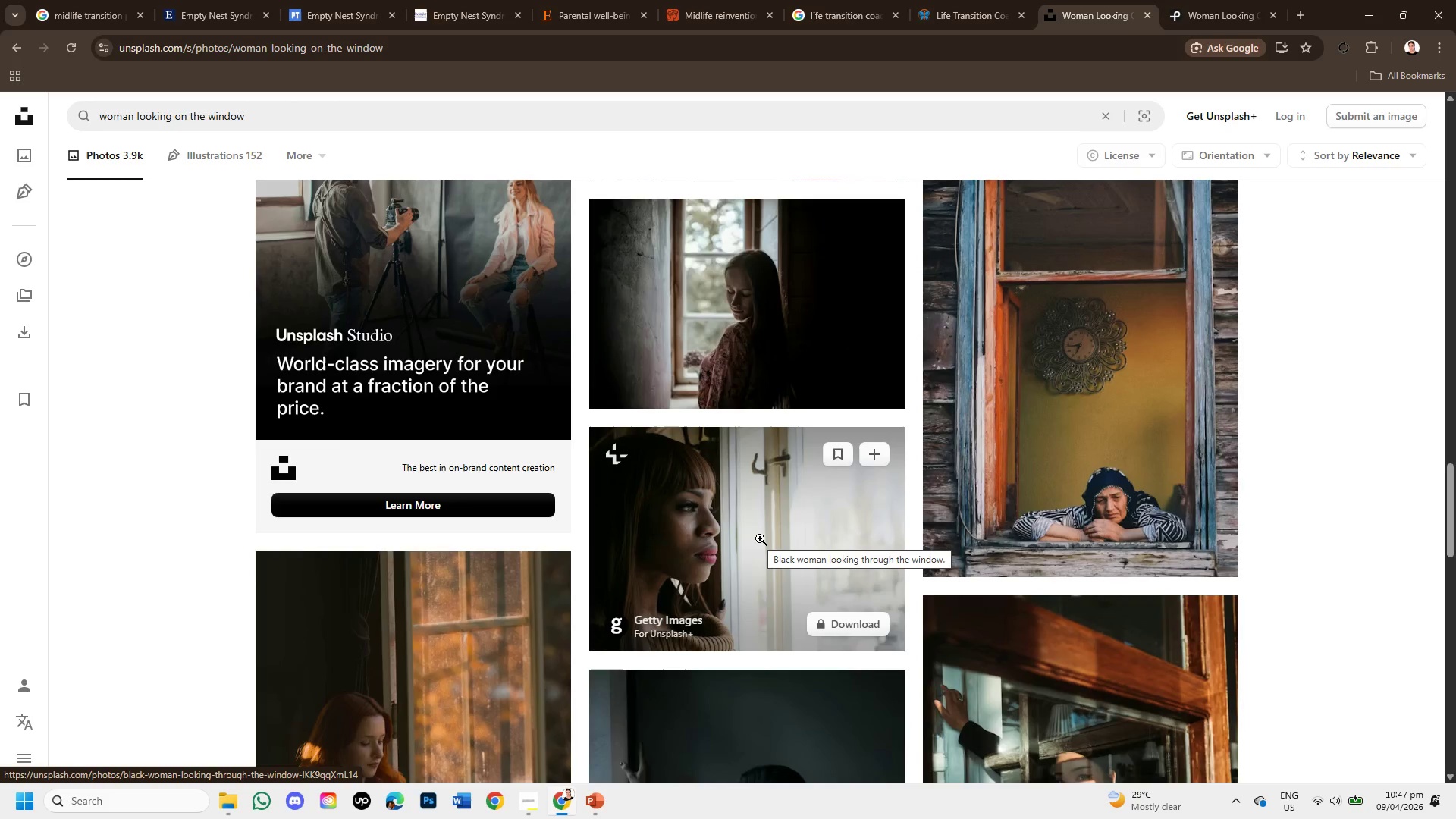 
scroll: coordinate [760, 538], scroll_direction: down, amount: 1.0
 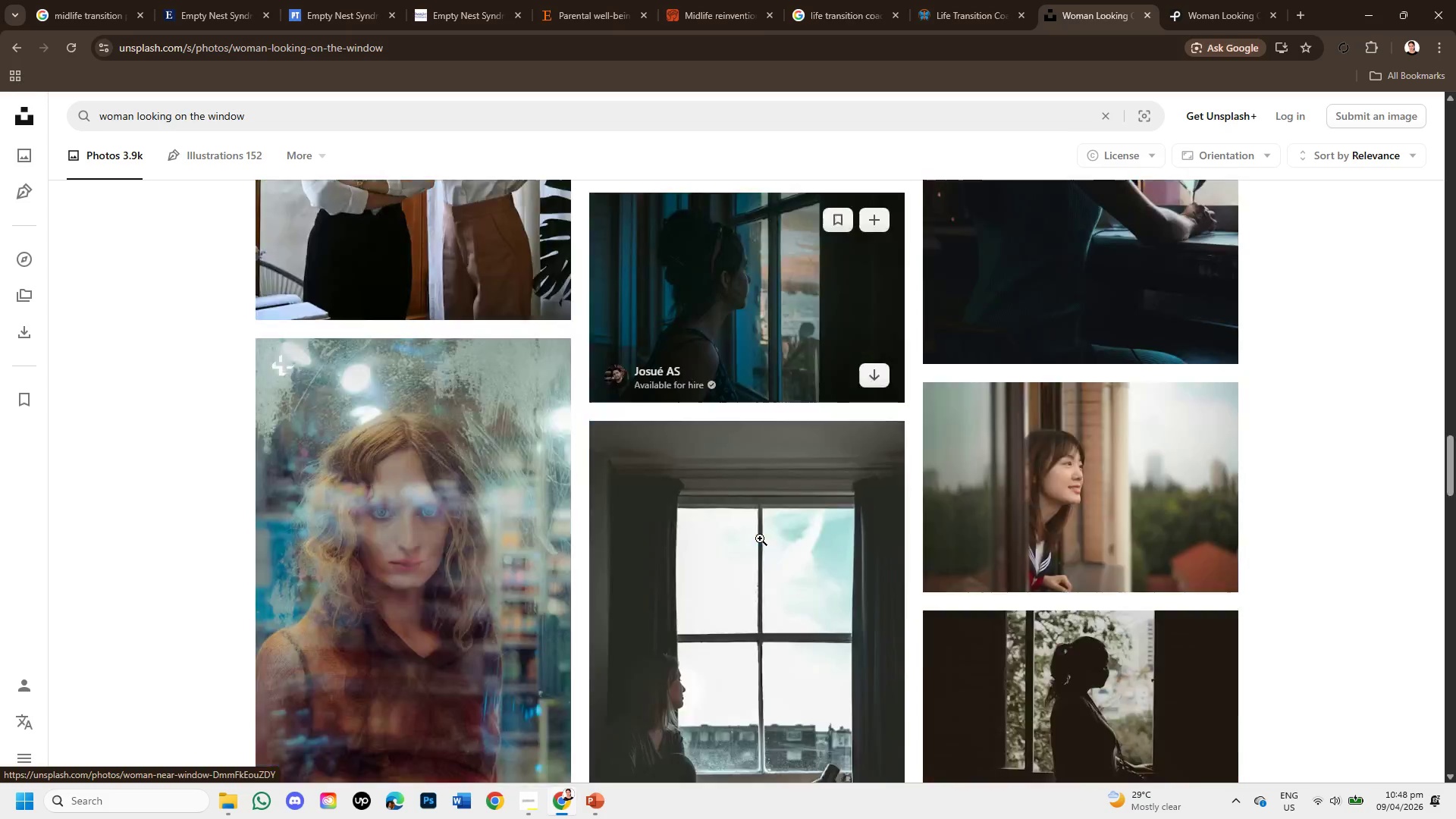 
scroll: coordinate [767, 522], scroll_direction: up, amount: 1.0
 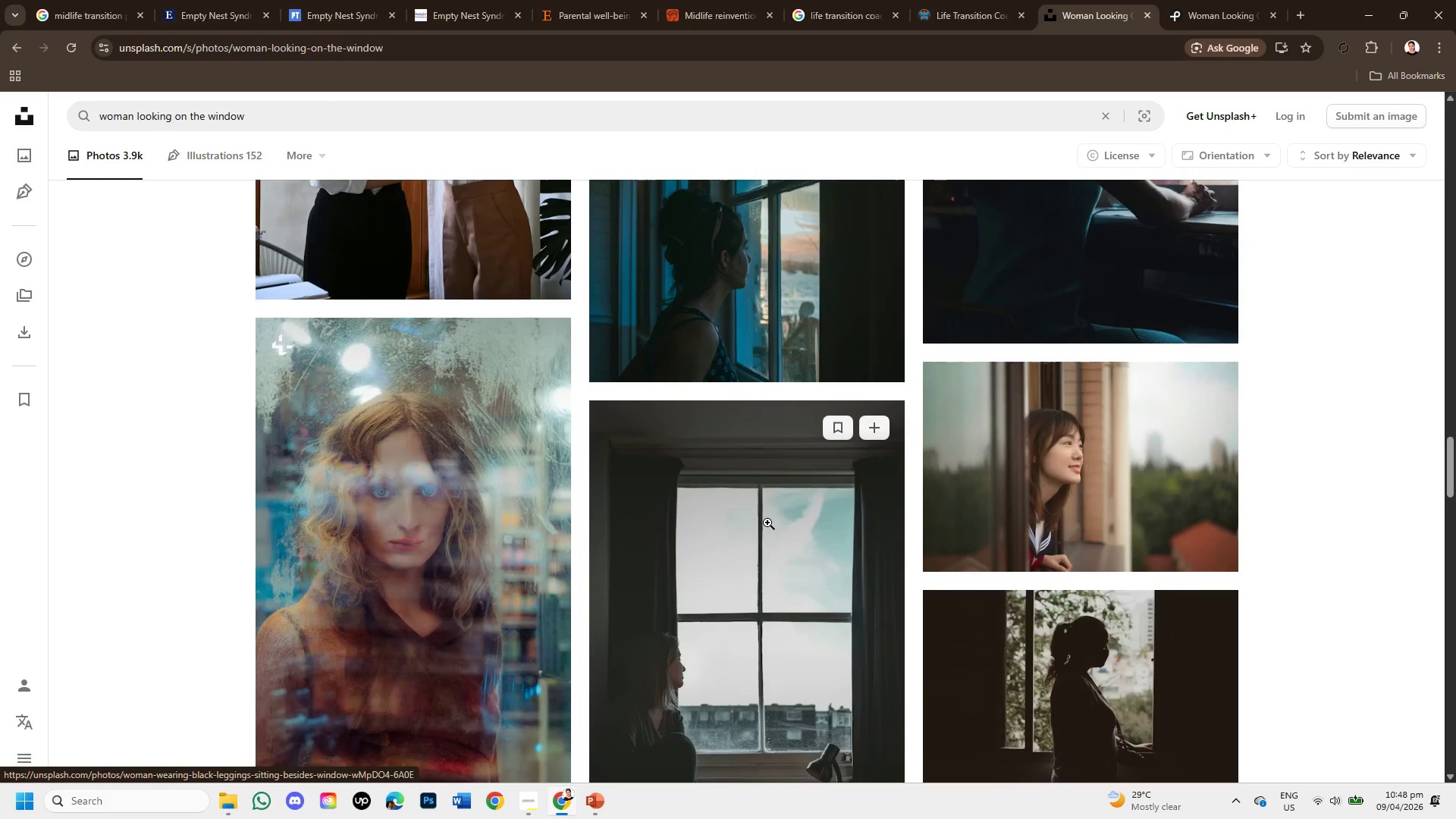 
scroll: coordinate [767, 522], scroll_direction: down, amount: 3.0
 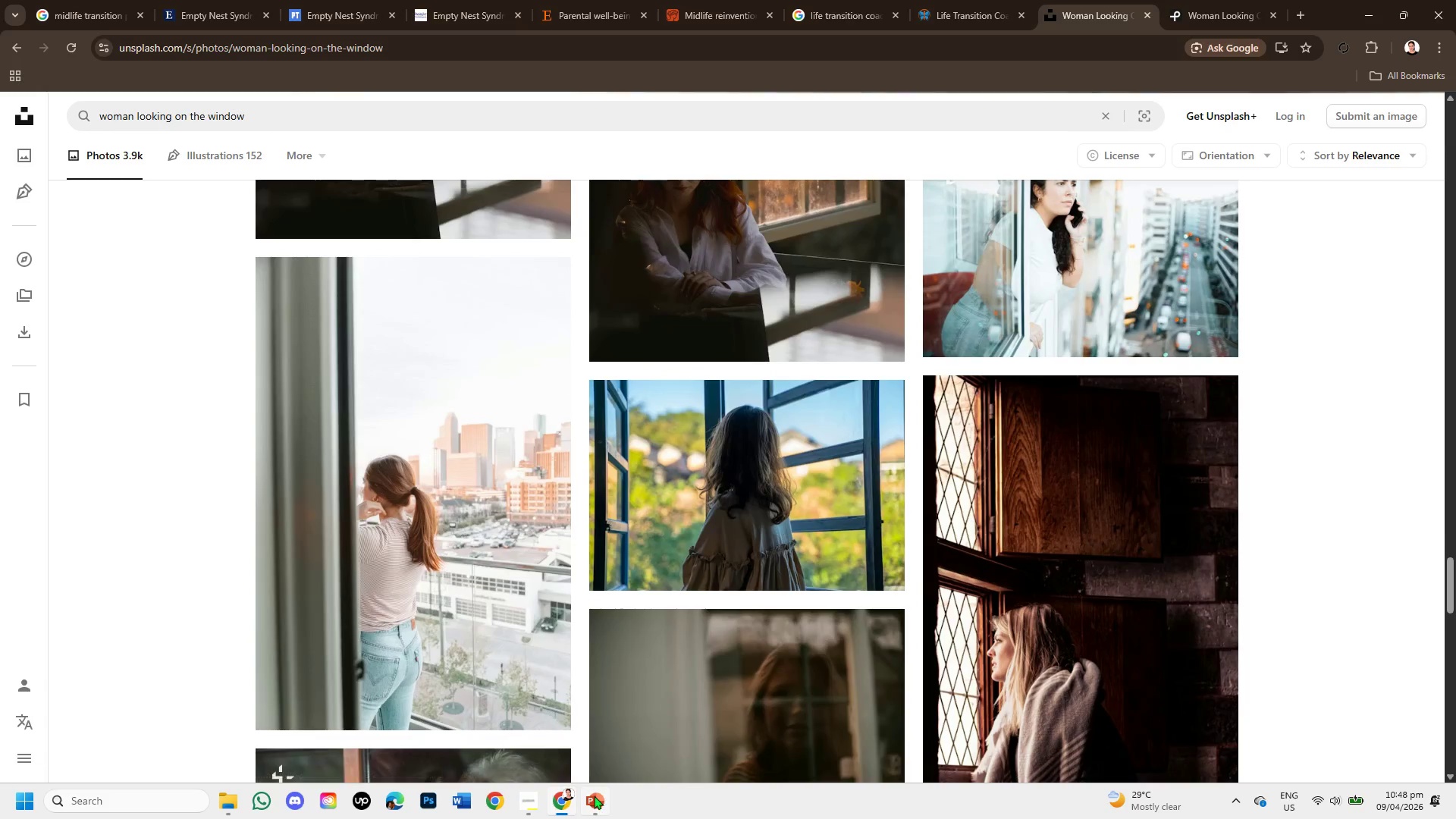 
left_click([534, 801])